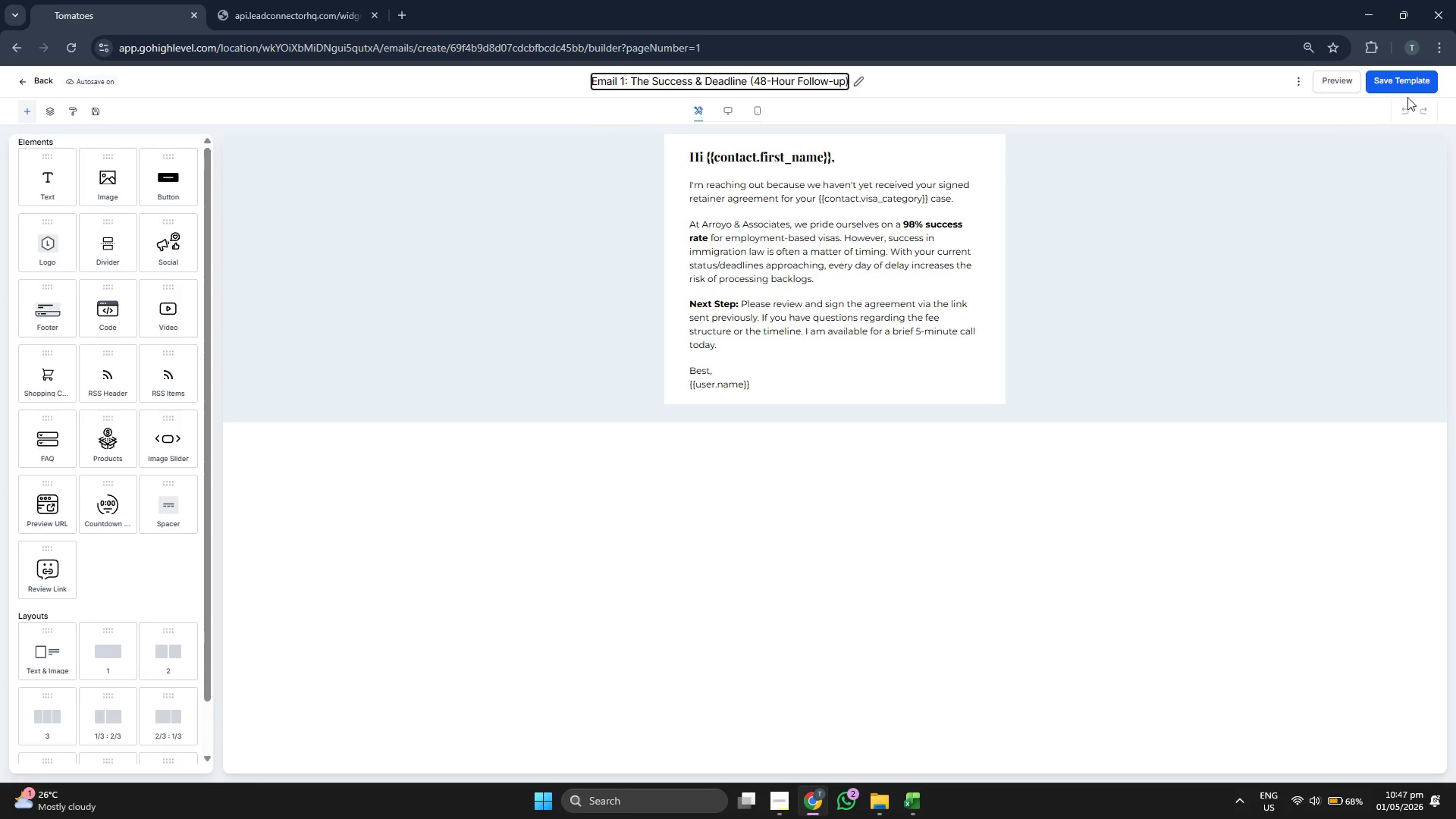 
left_click([1417, 85])
 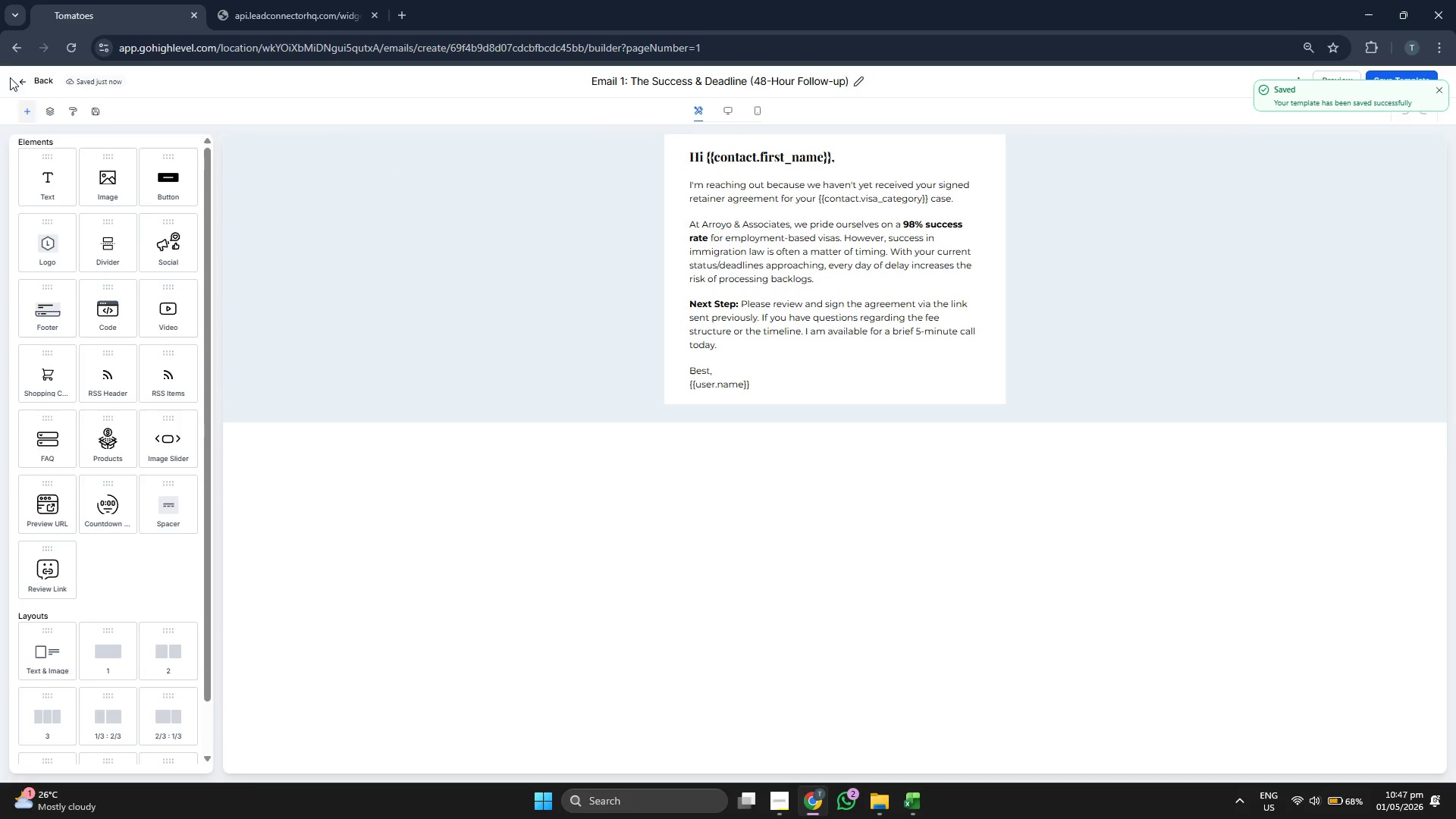 
left_click([32, 77])
 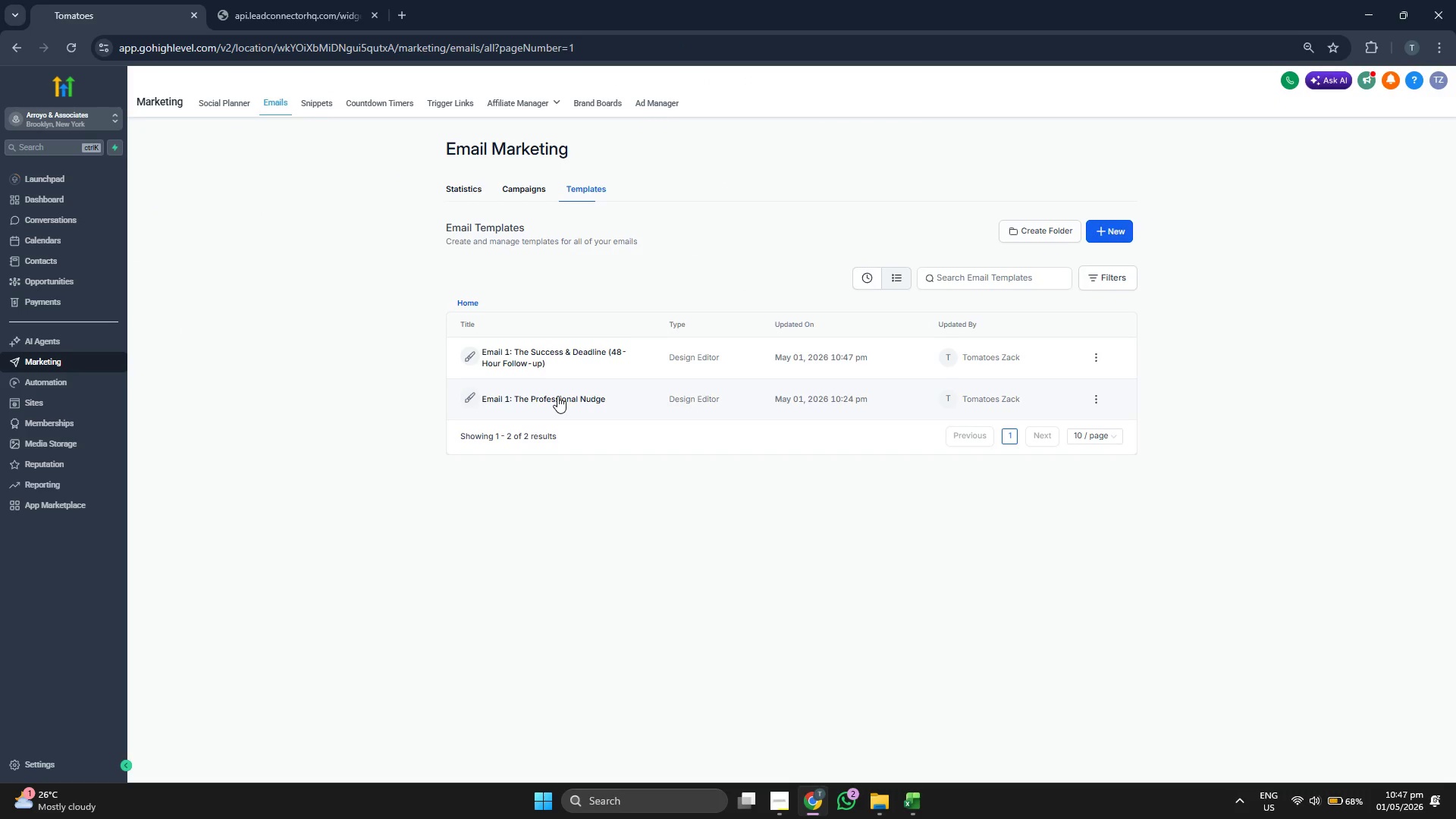 
wait(10.17)
 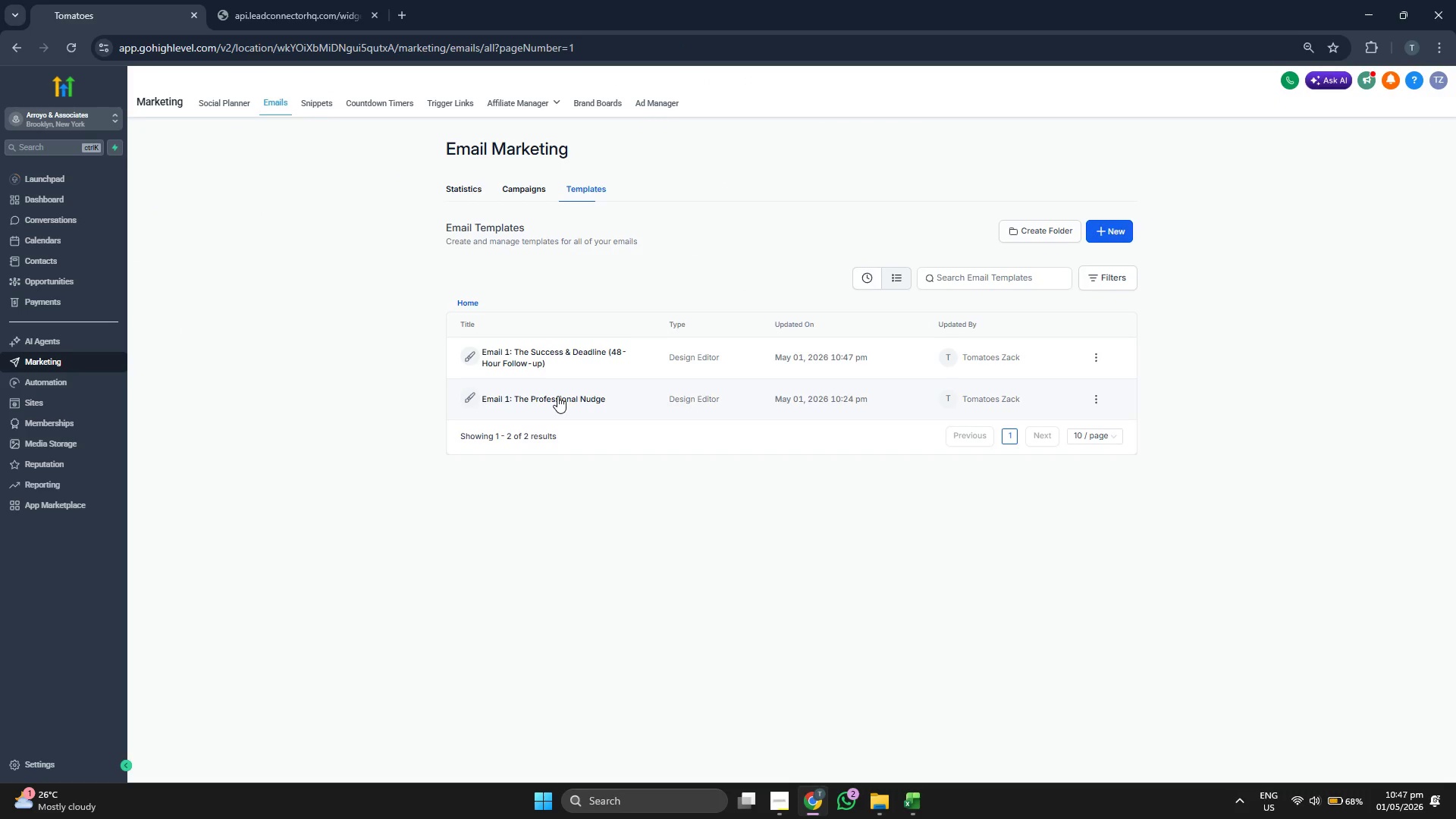 
left_click([541, 350])
 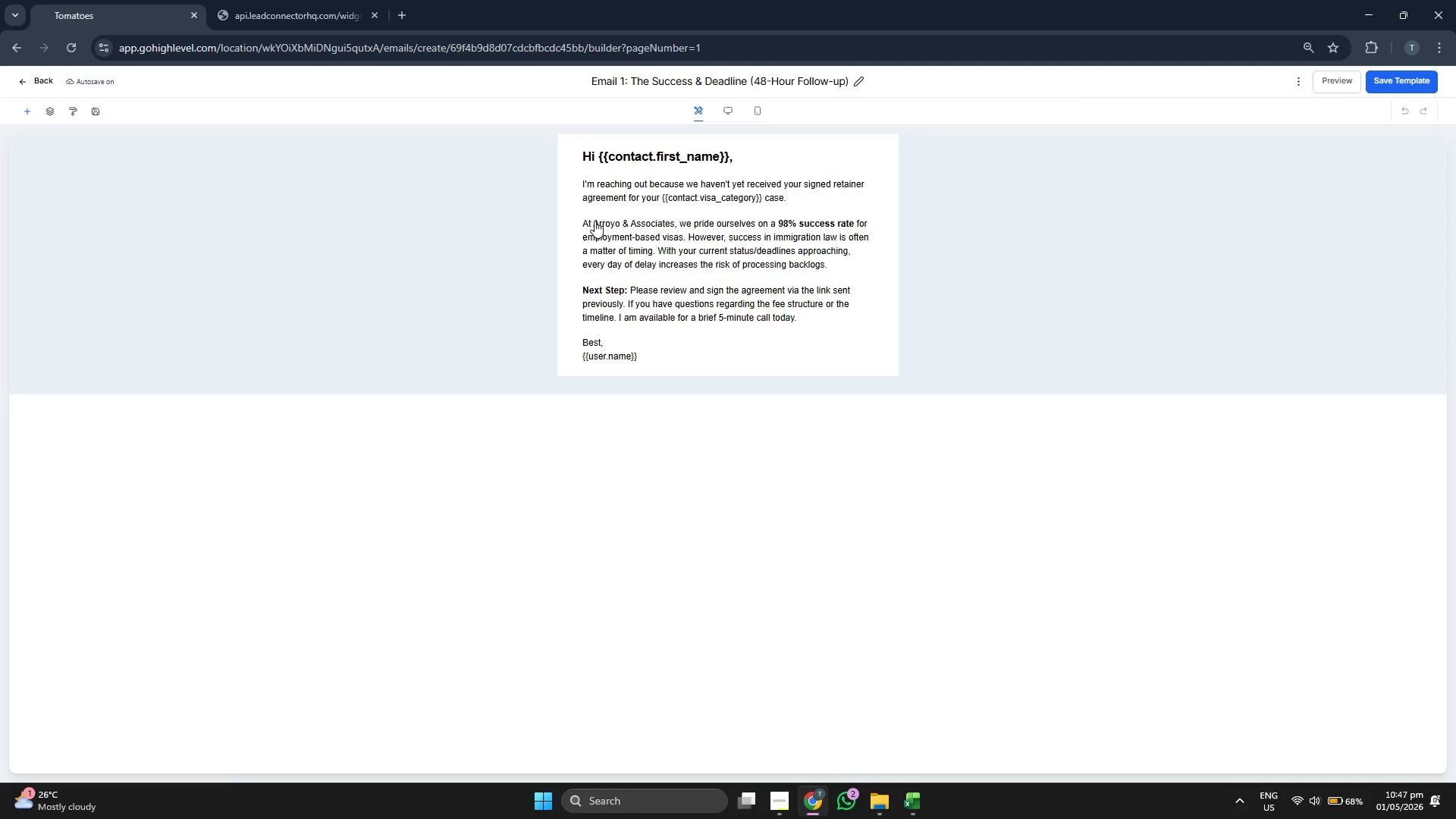 
wait(6.48)
 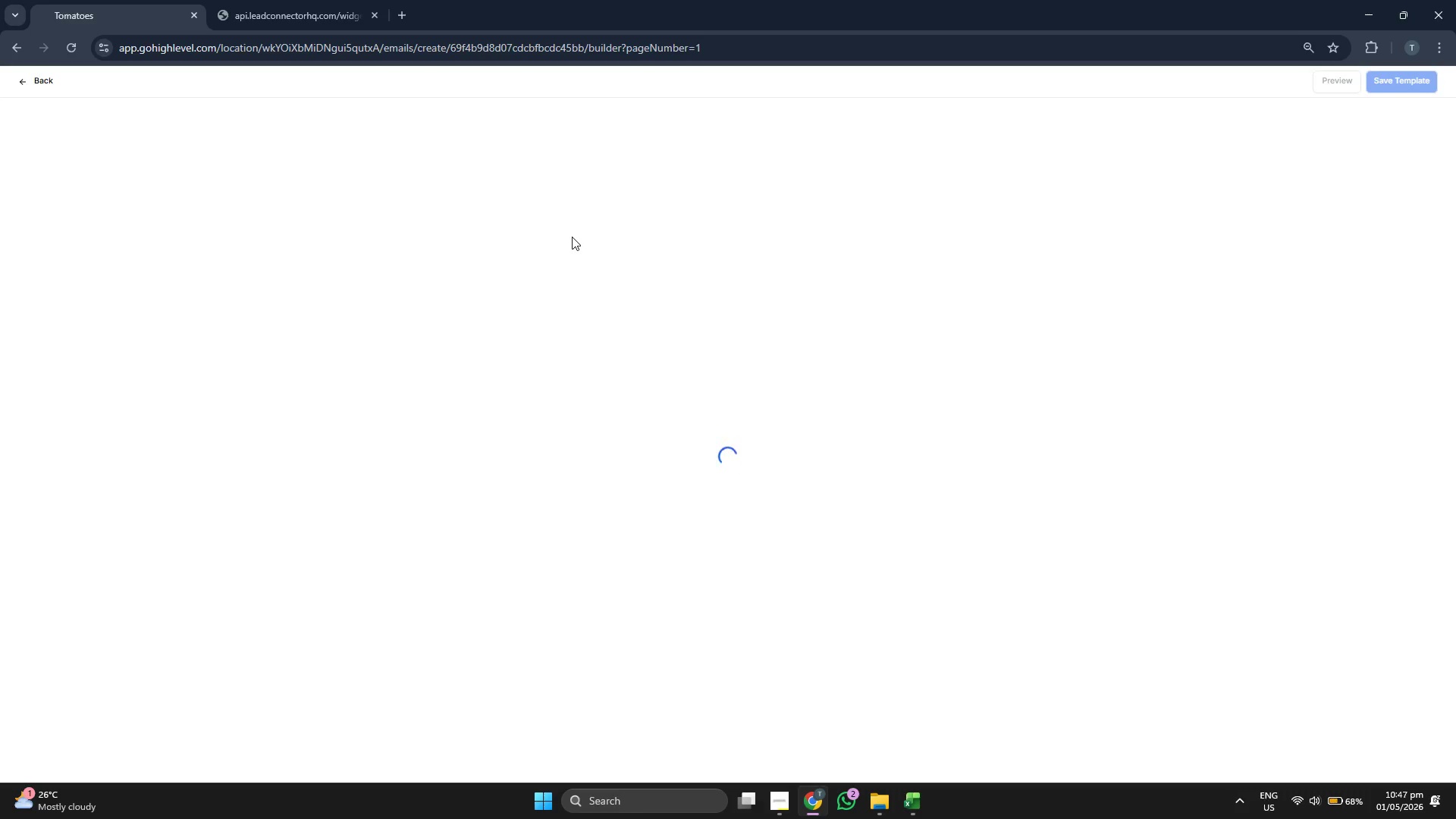 
key(ArrowLeft)
 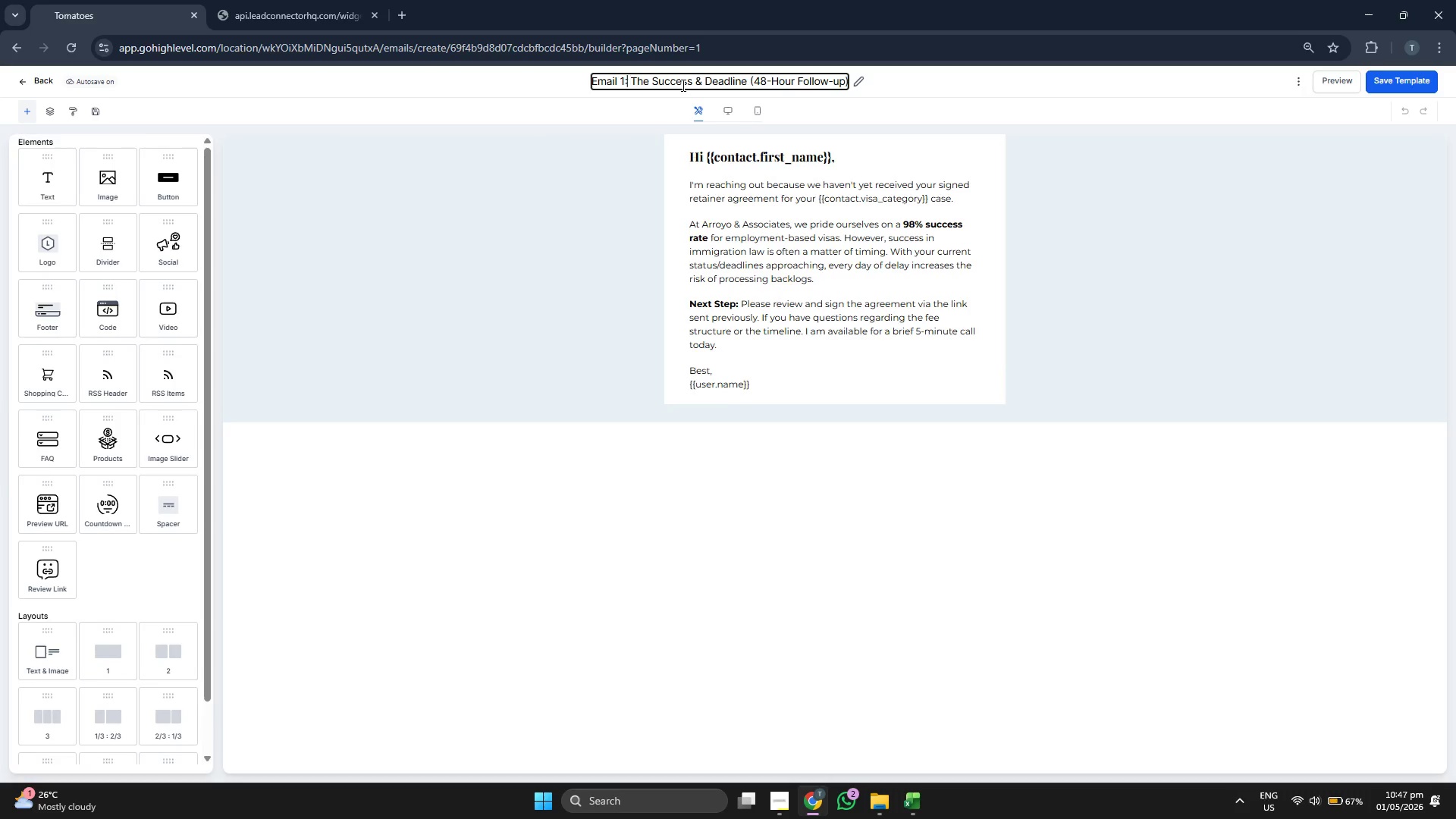 
key(ArrowLeft)
 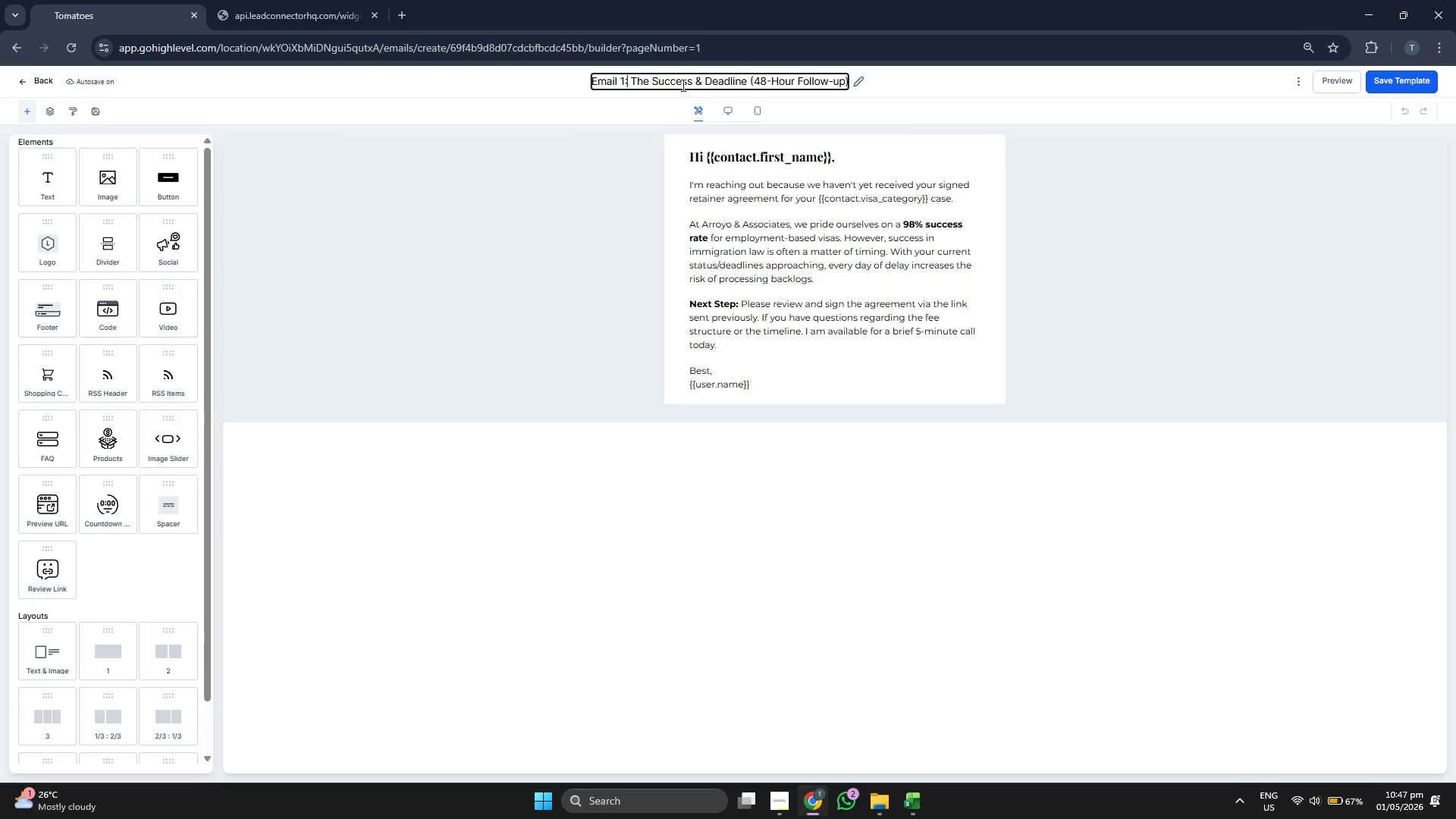 
key(ArrowLeft)
 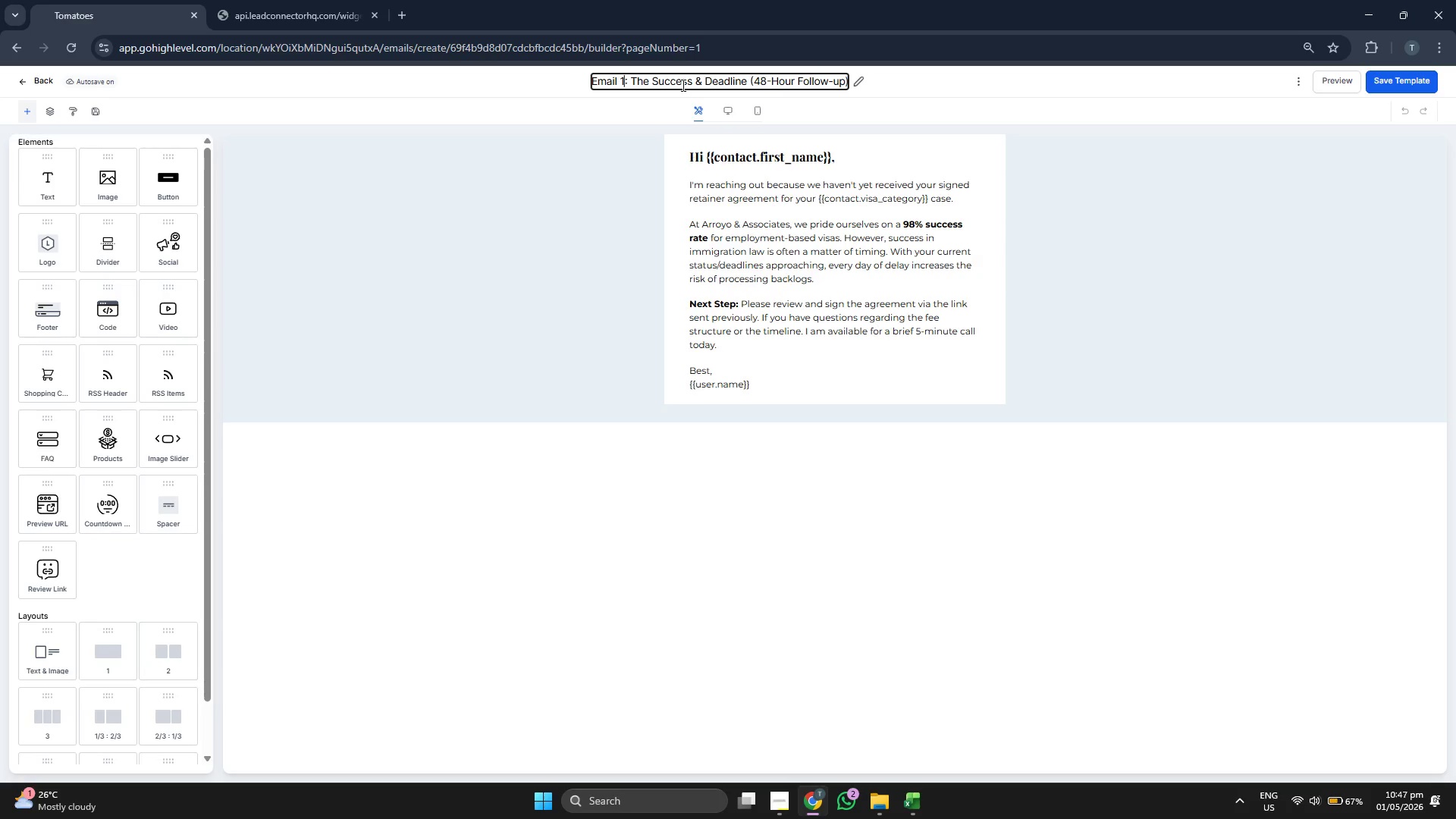 
key(Backspace)
 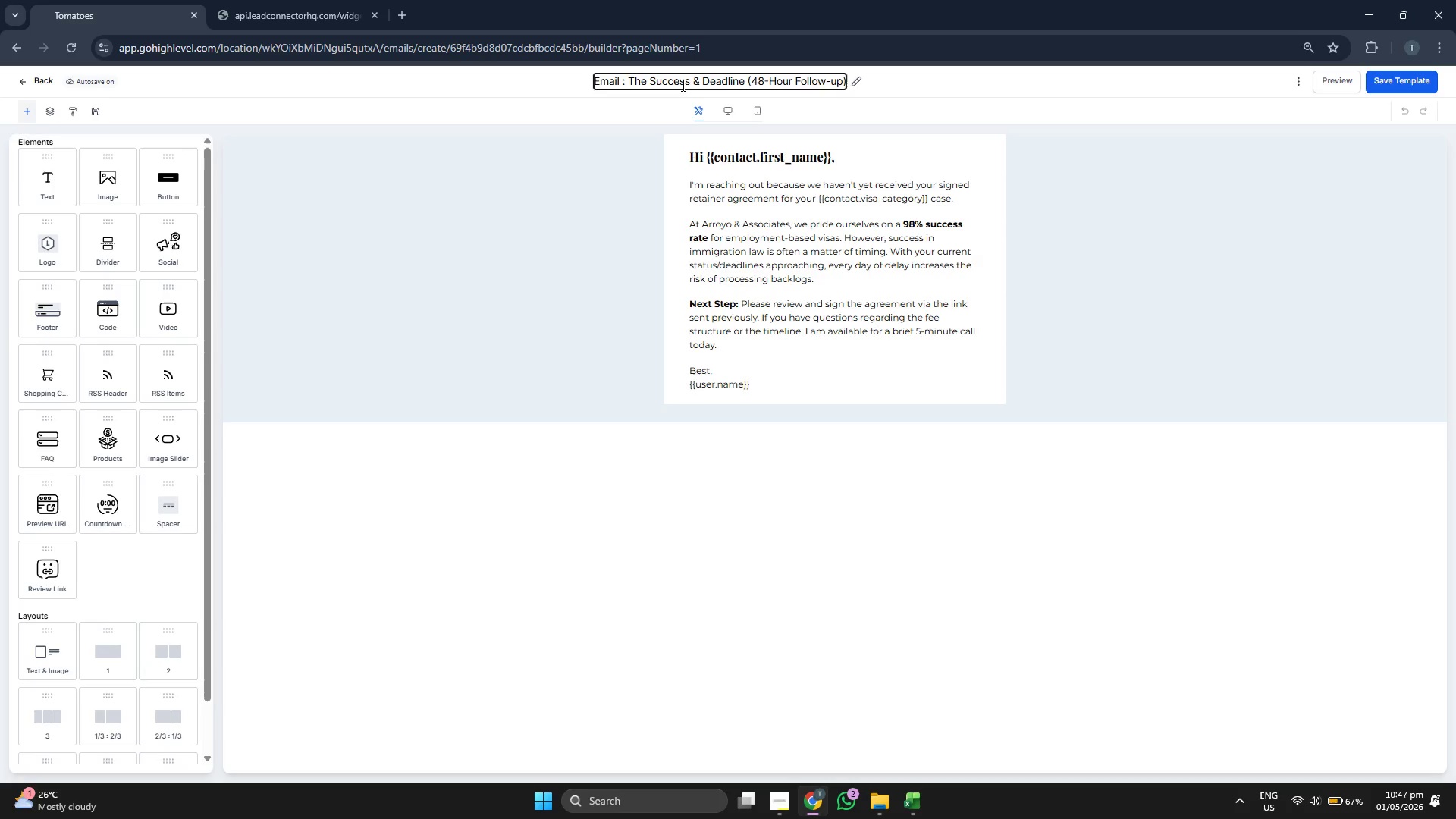 
key(Backspace)
 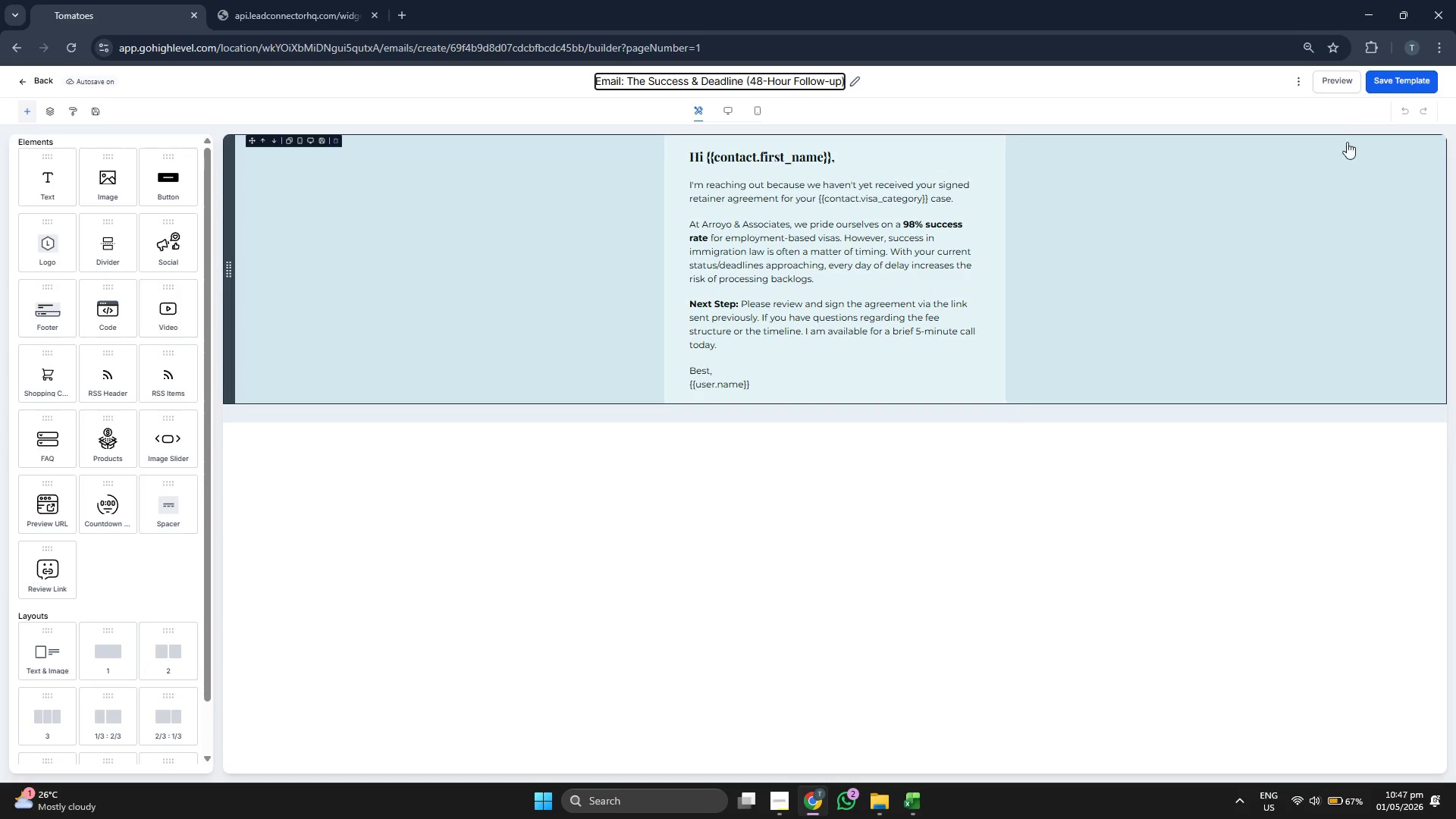 
left_click([1406, 87])
 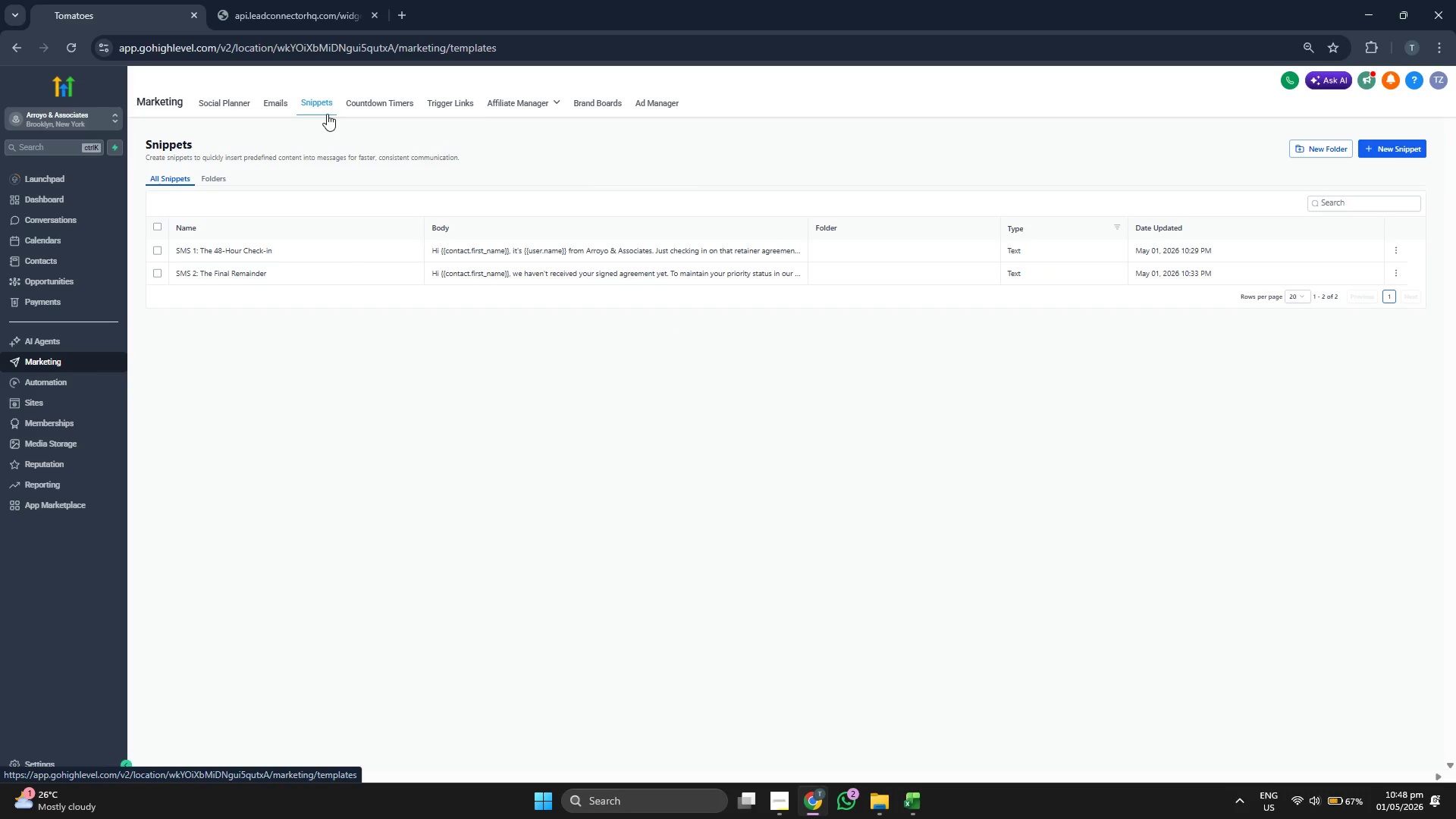 
wait(19.19)
 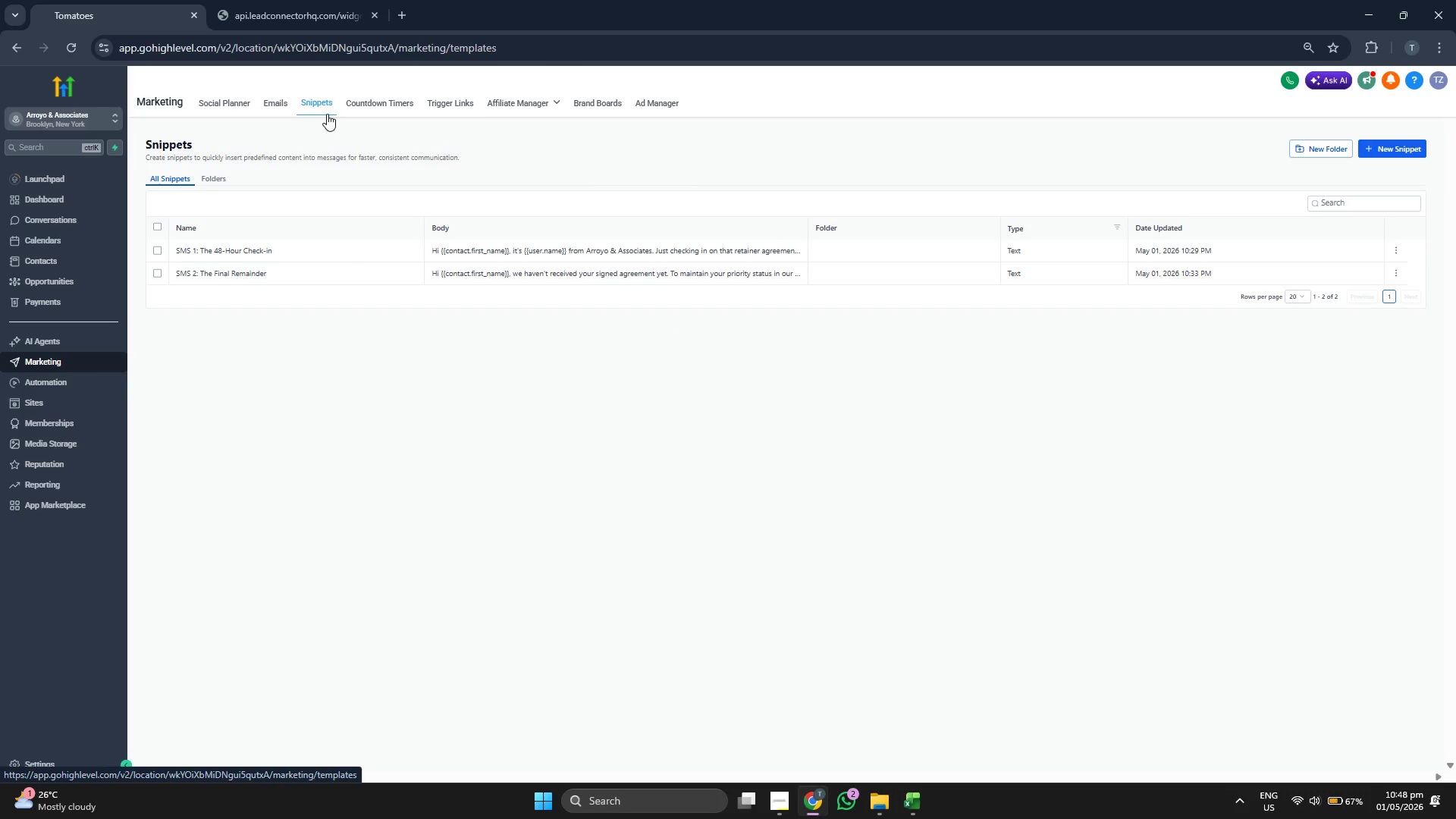 
left_click([89, 761])
 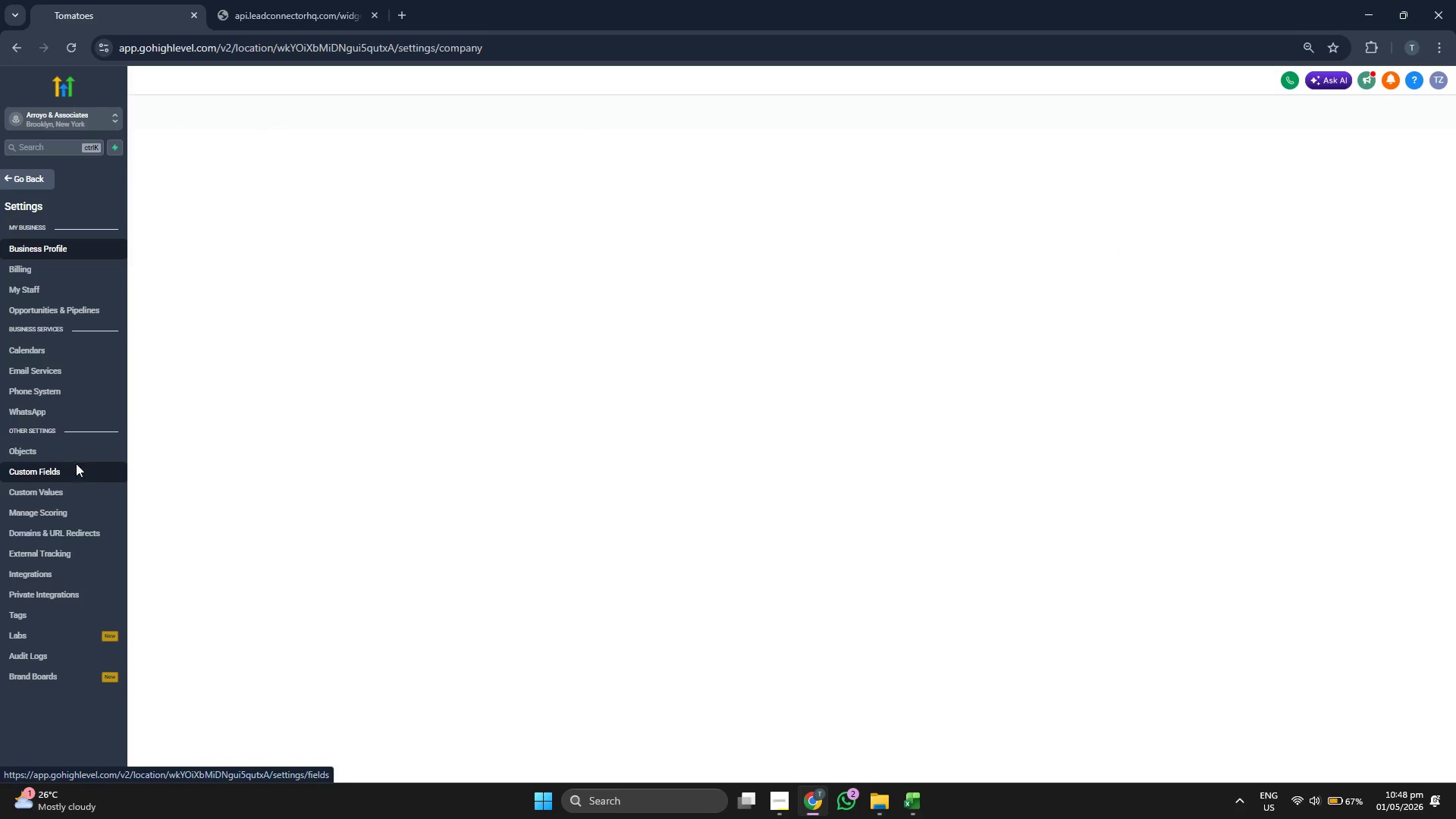 
left_click([77, 469])
 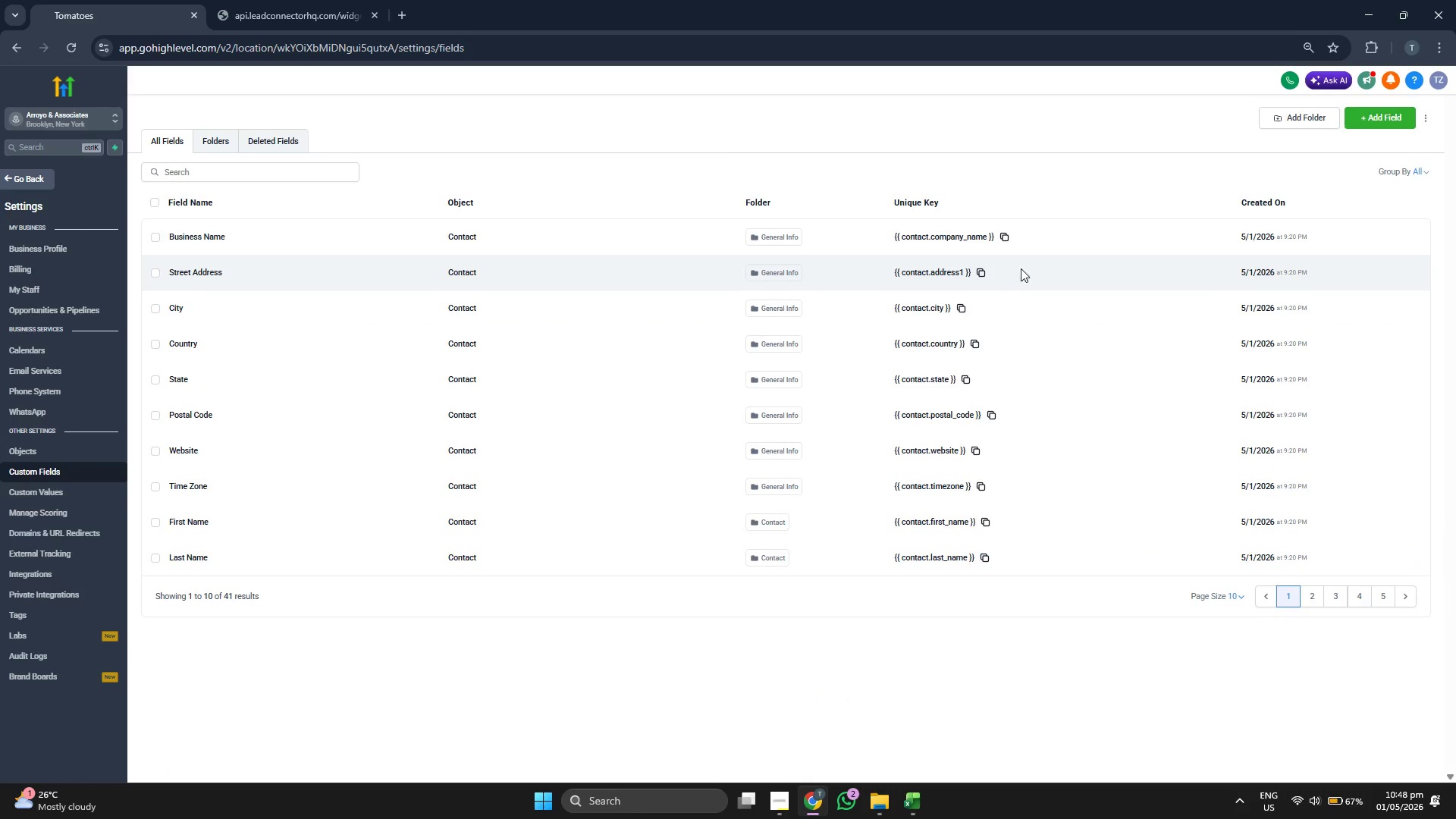 
wait(5.8)
 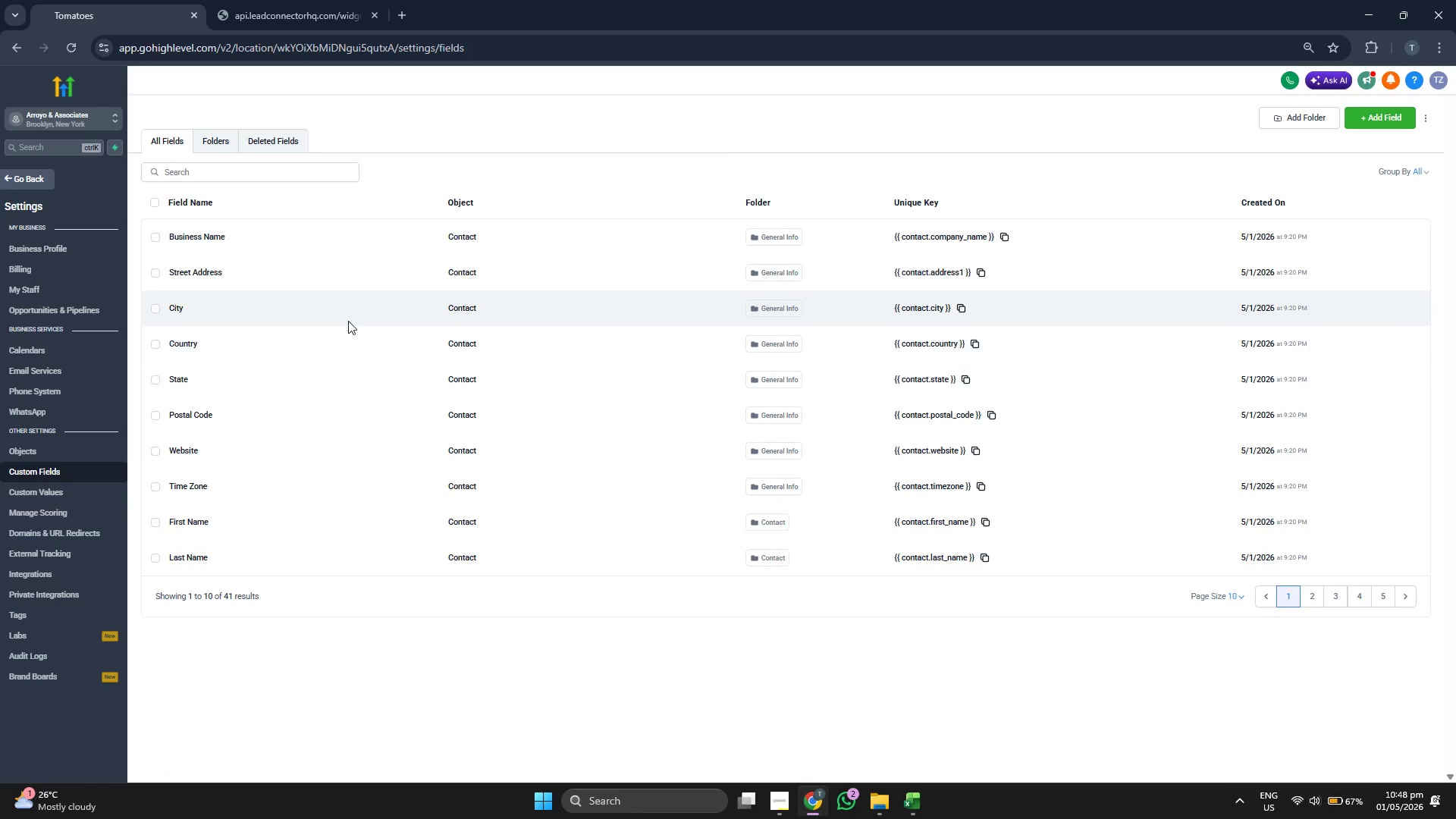 
left_click([1307, 594])
 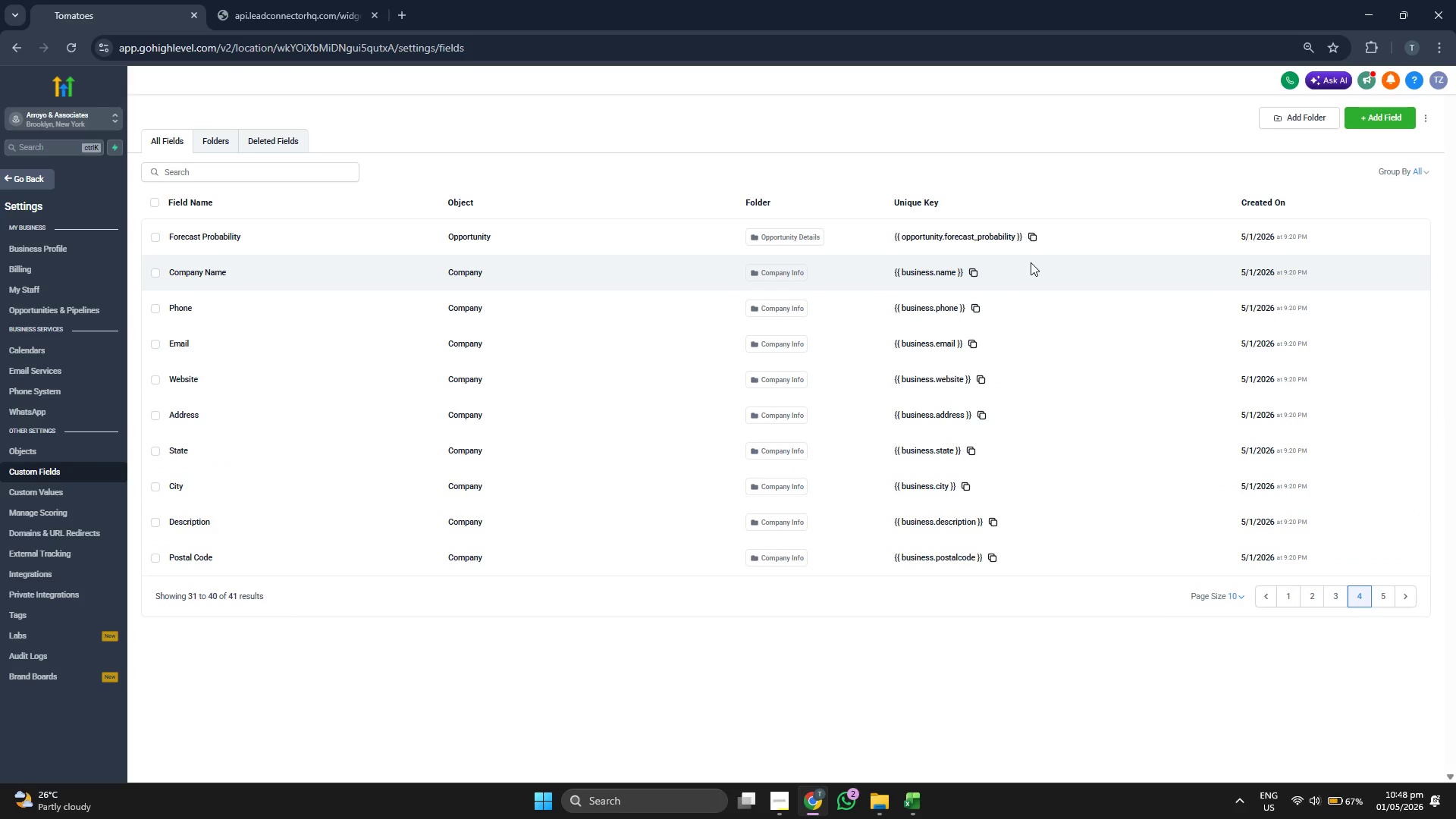 
wait(22.12)
 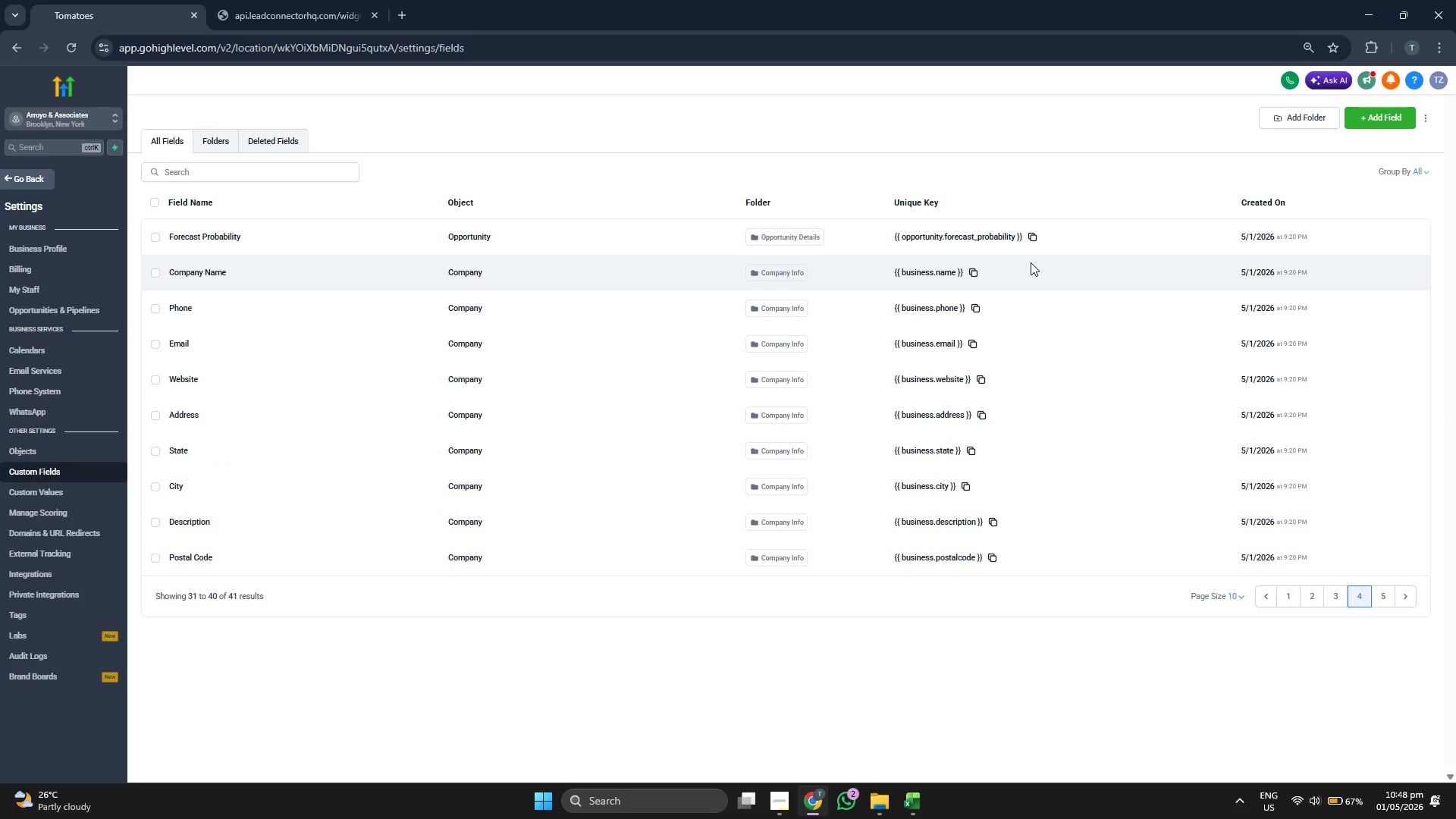 
left_click([1376, 601])
 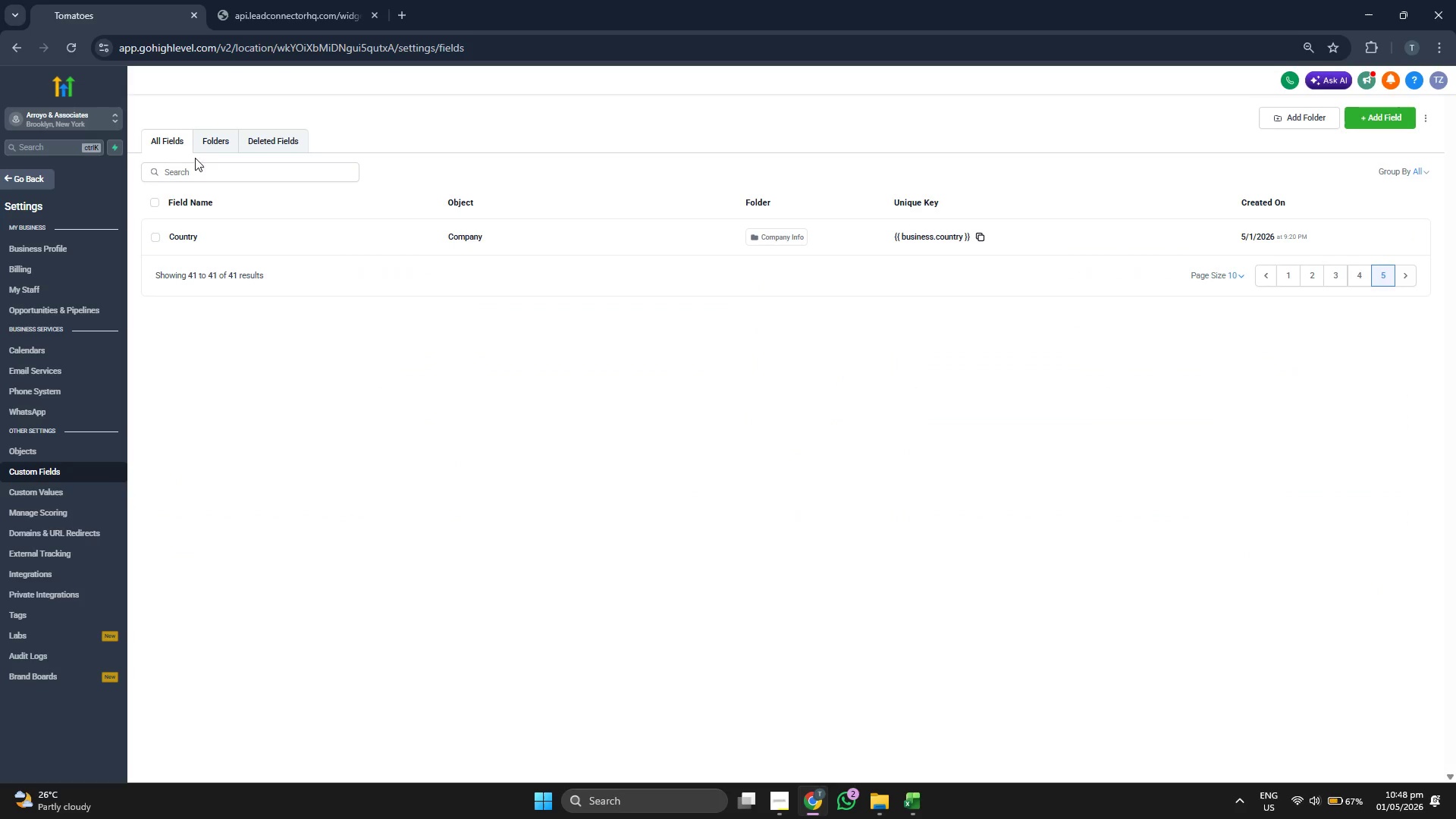 
left_click([204, 146])
 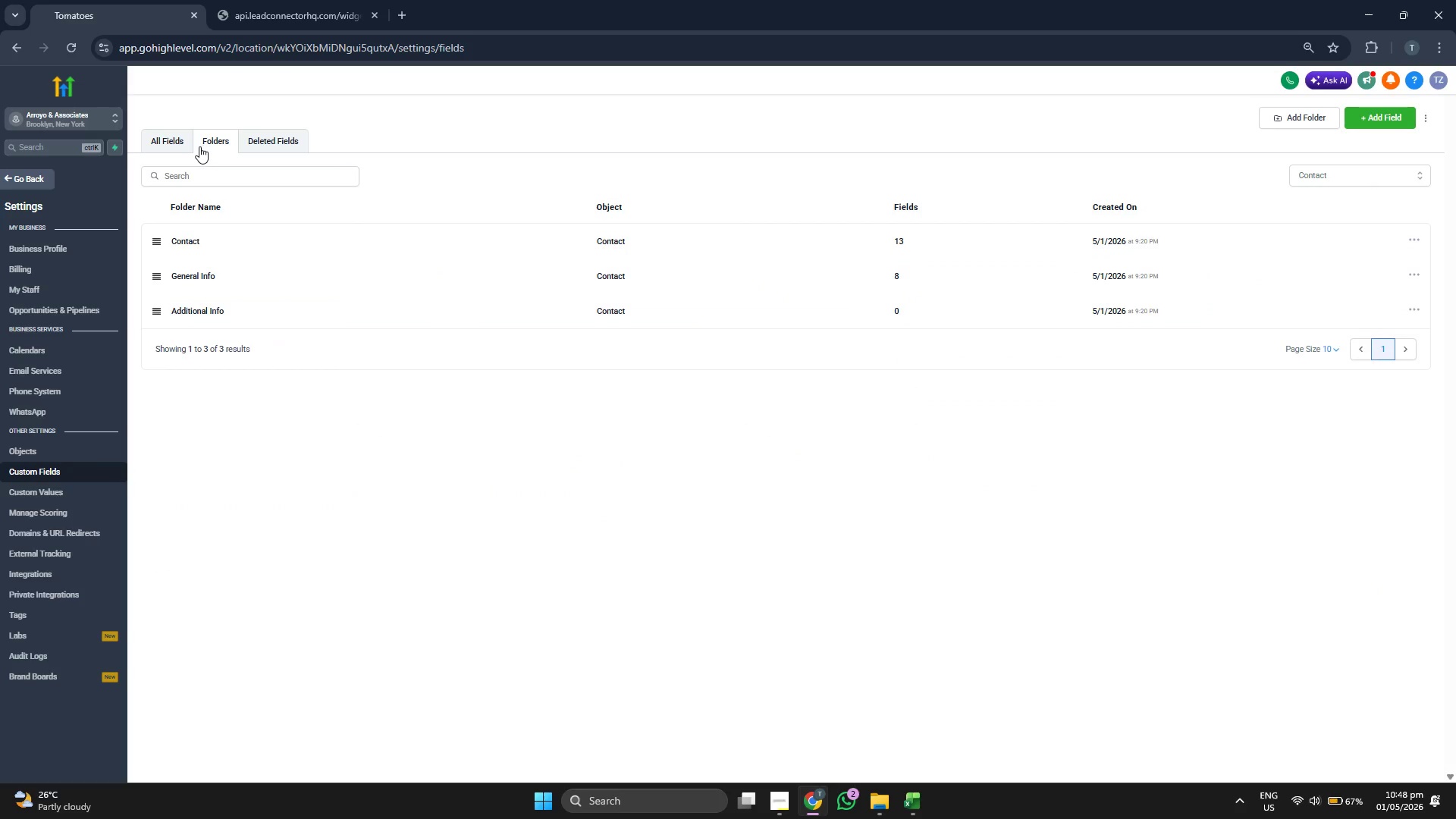 
mouse_move([184, 130])